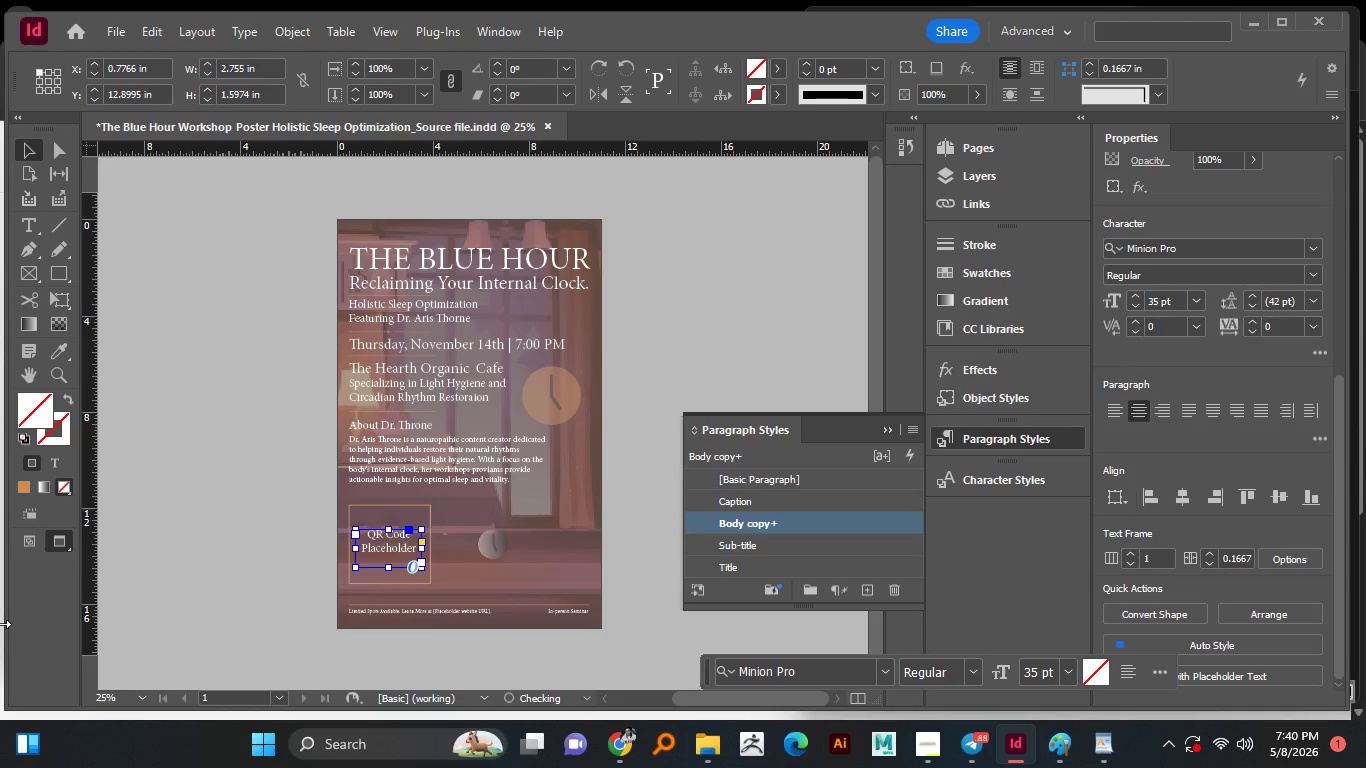 
key(ArrowRight)
 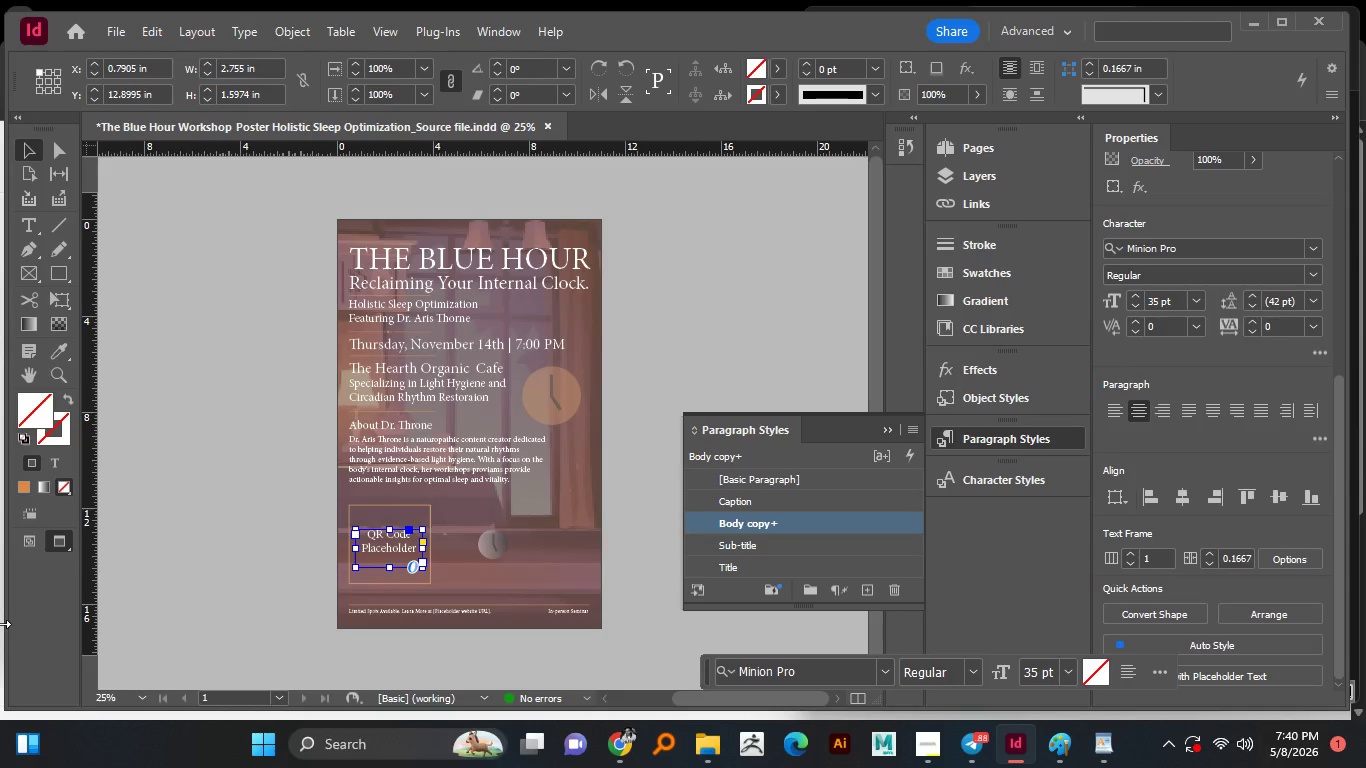 
key(ArrowRight)
 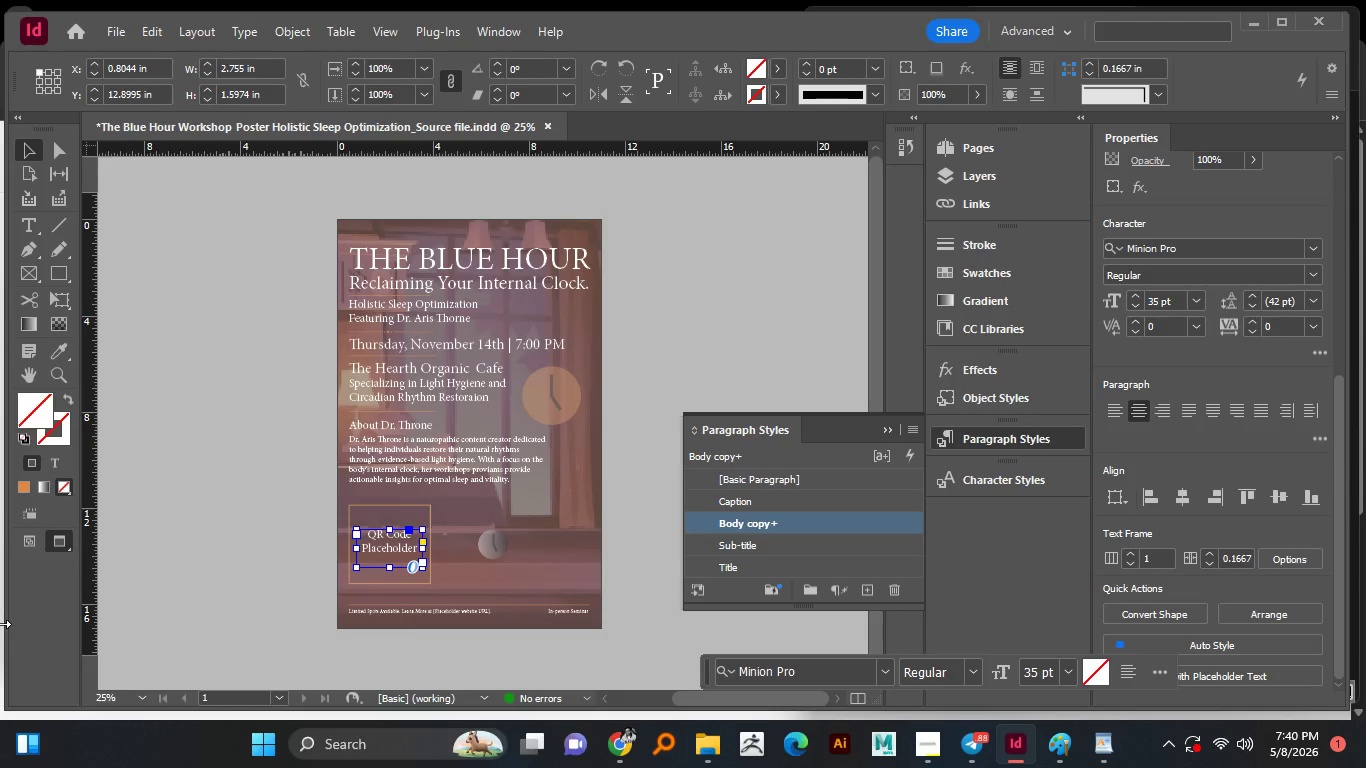 
wait(5.34)
 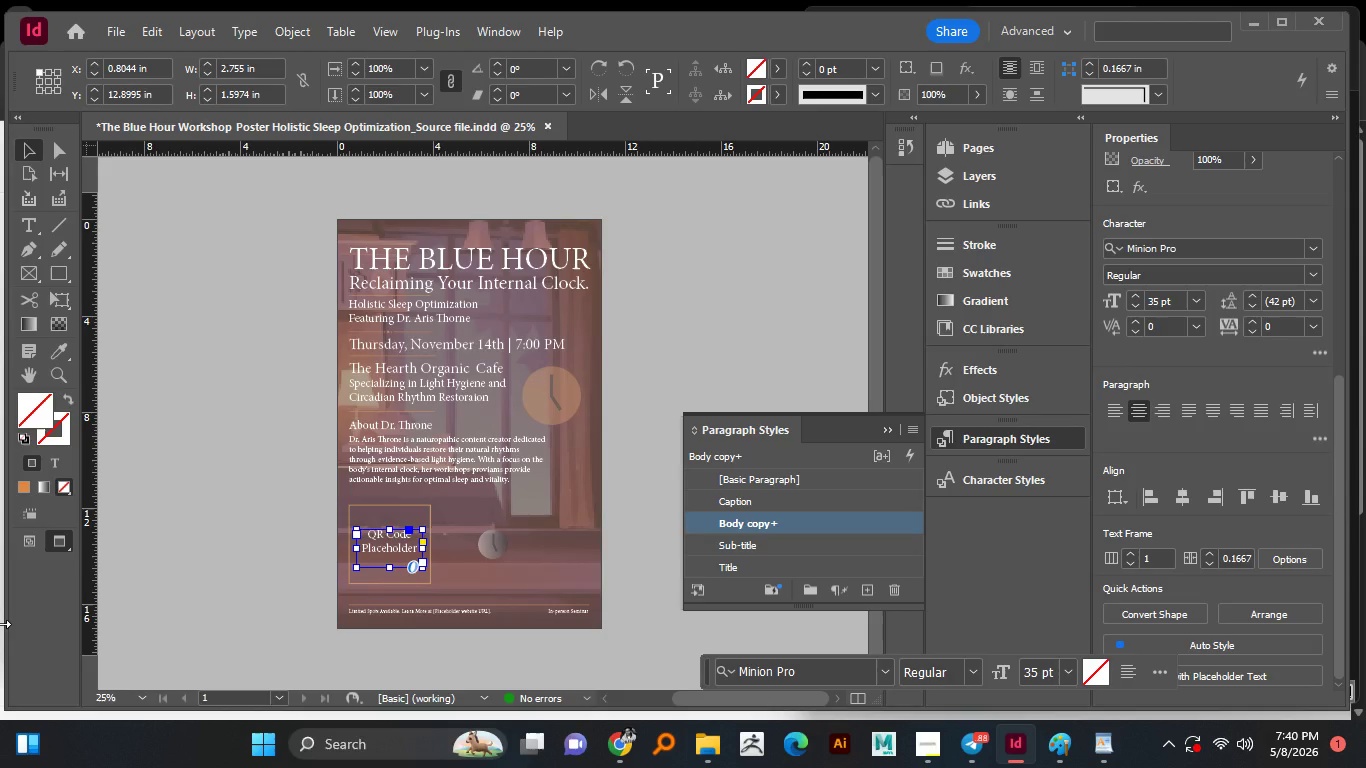 
left_click([232, 474])
 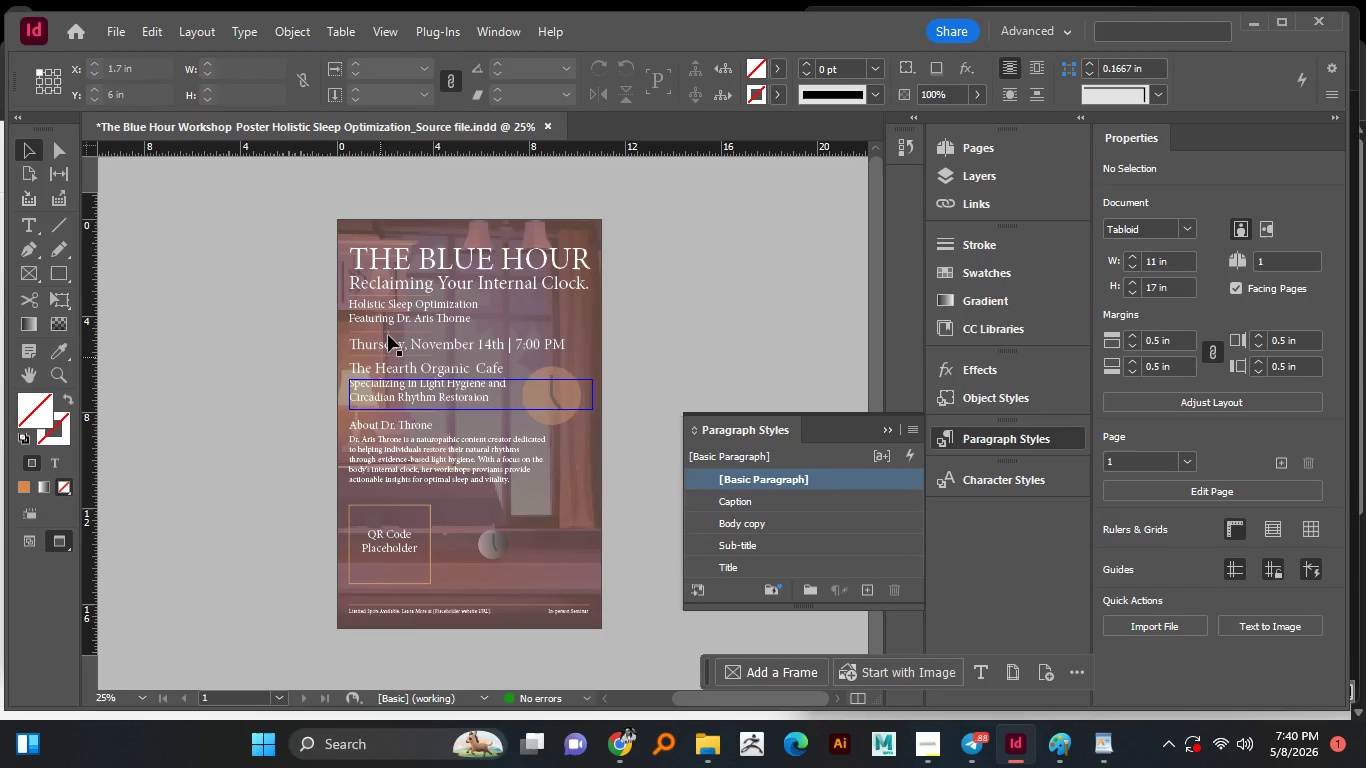 
left_click([403, 313])
 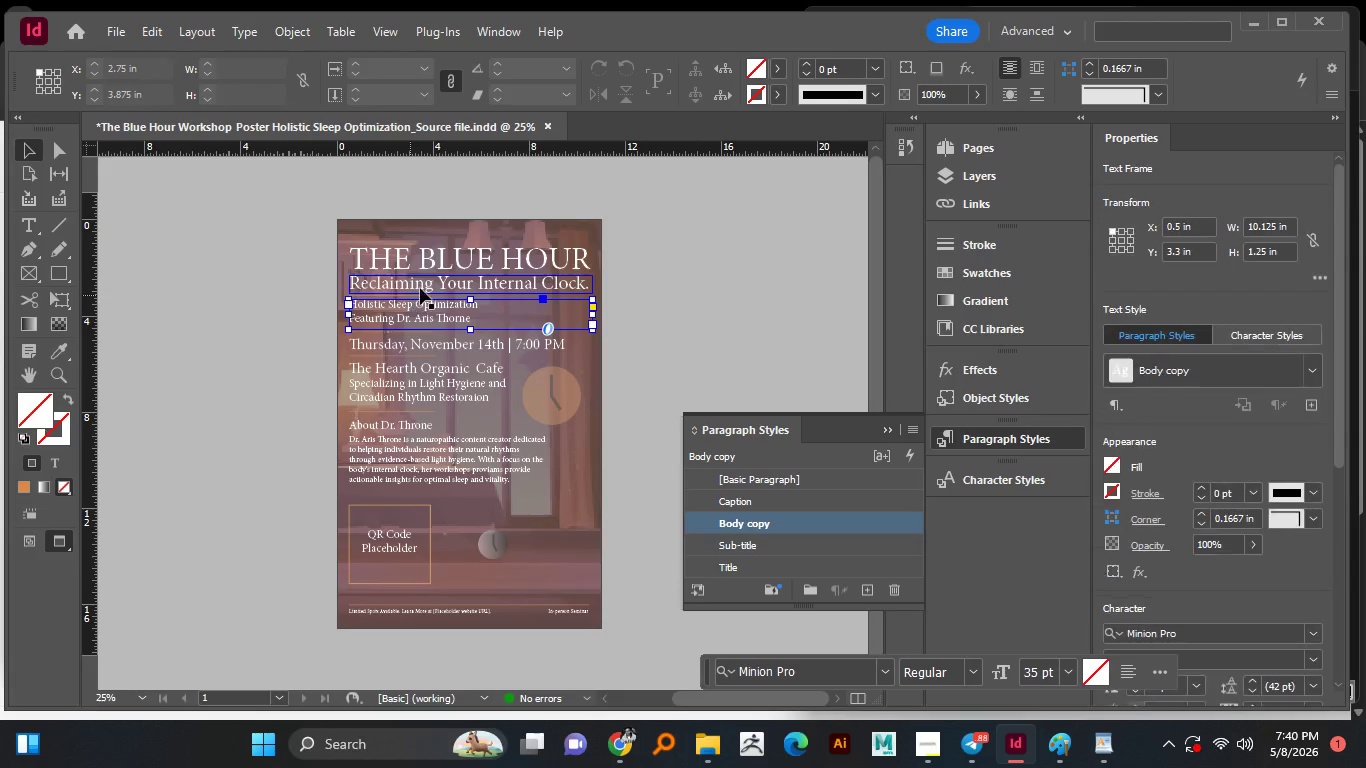 
left_click([423, 285])
 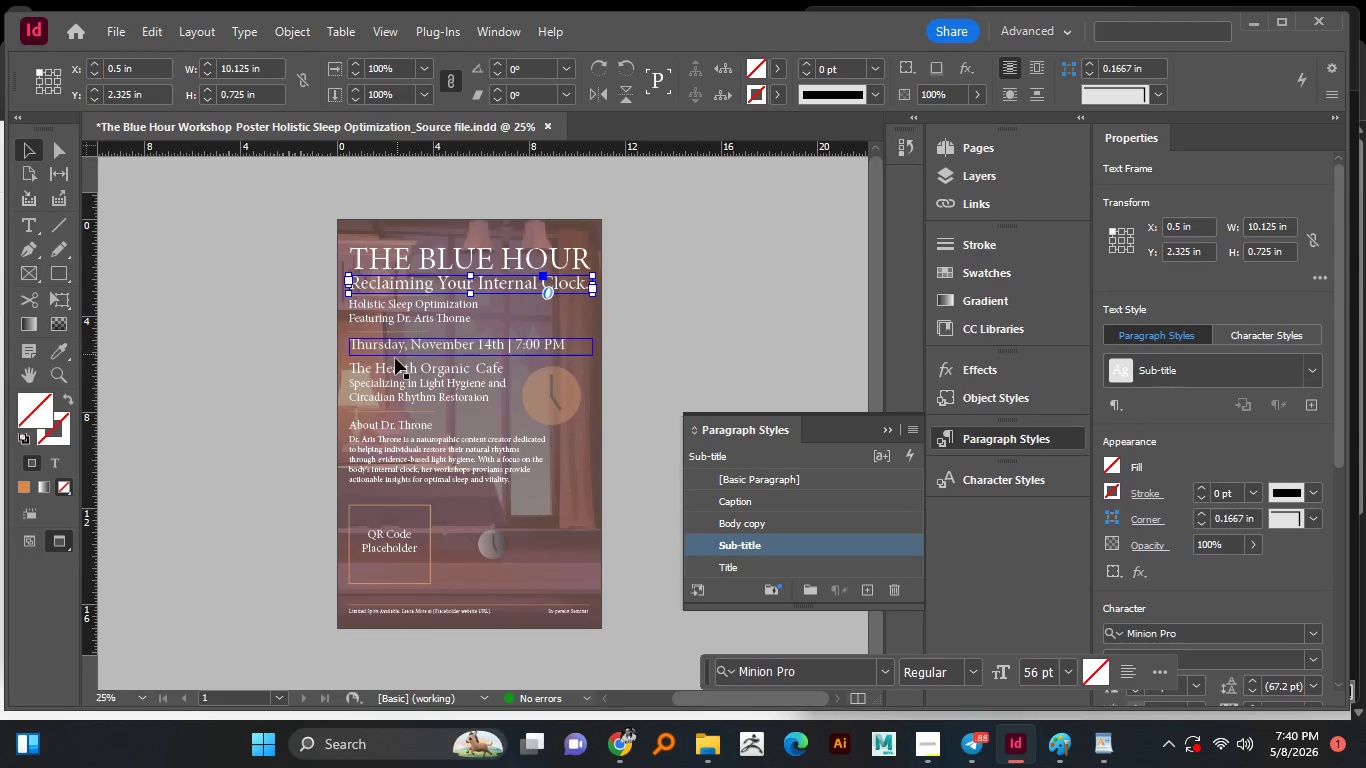 
left_click([402, 343])
 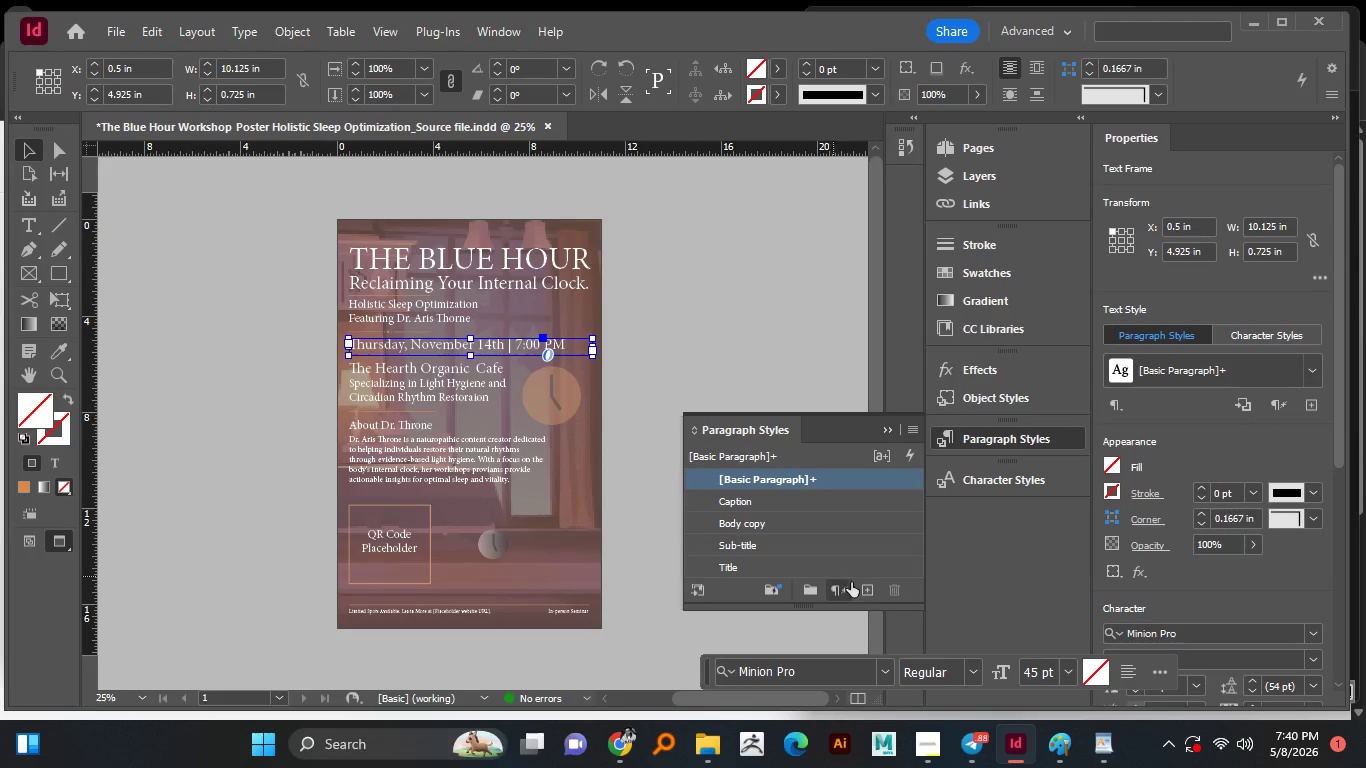 
left_click([874, 593])
 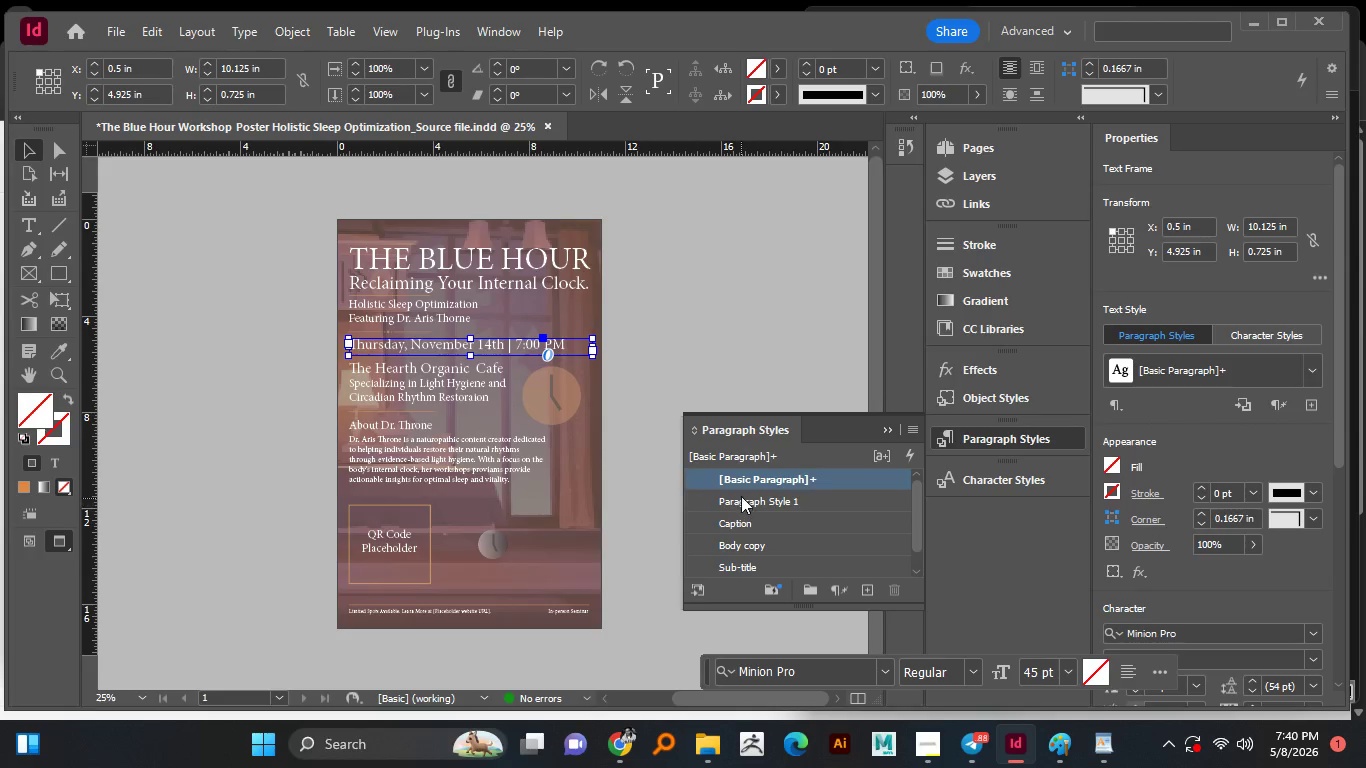 
double_click([741, 496])
 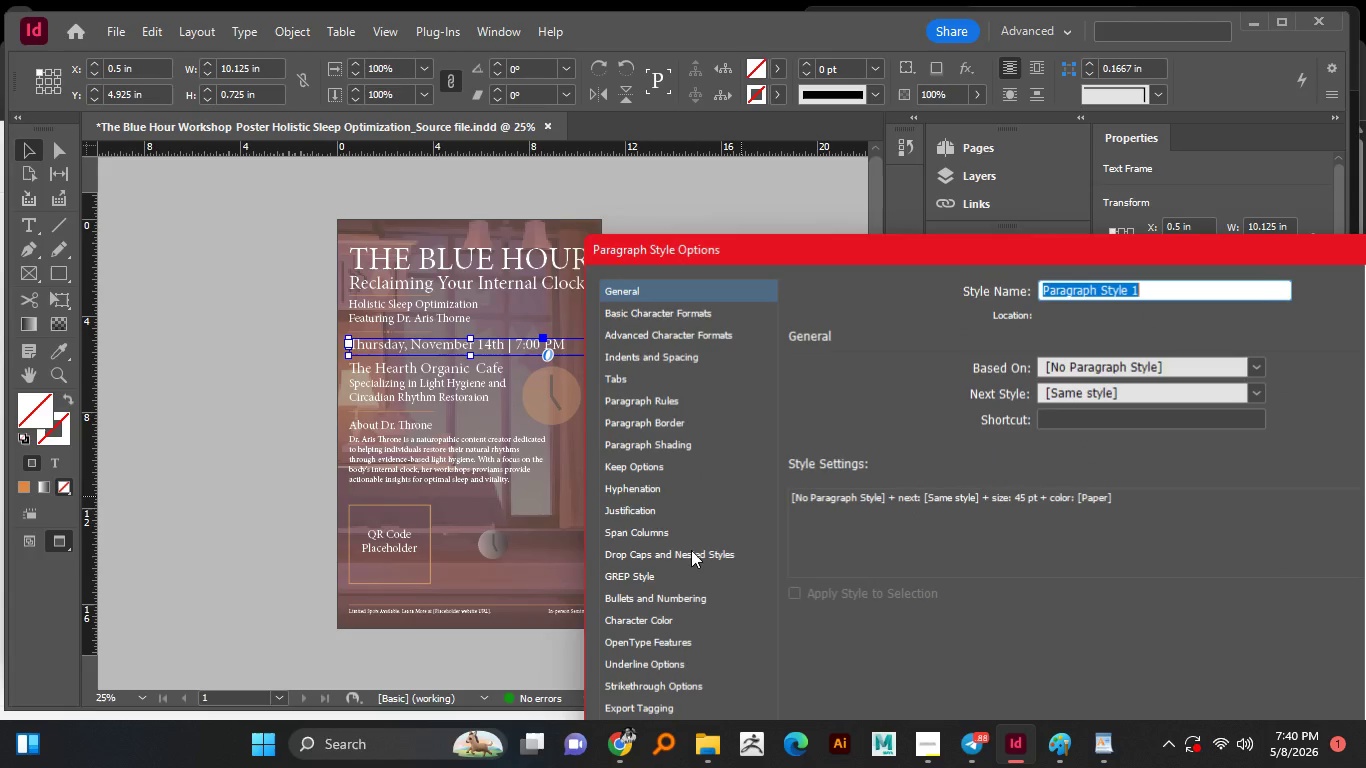 
type(Header)
 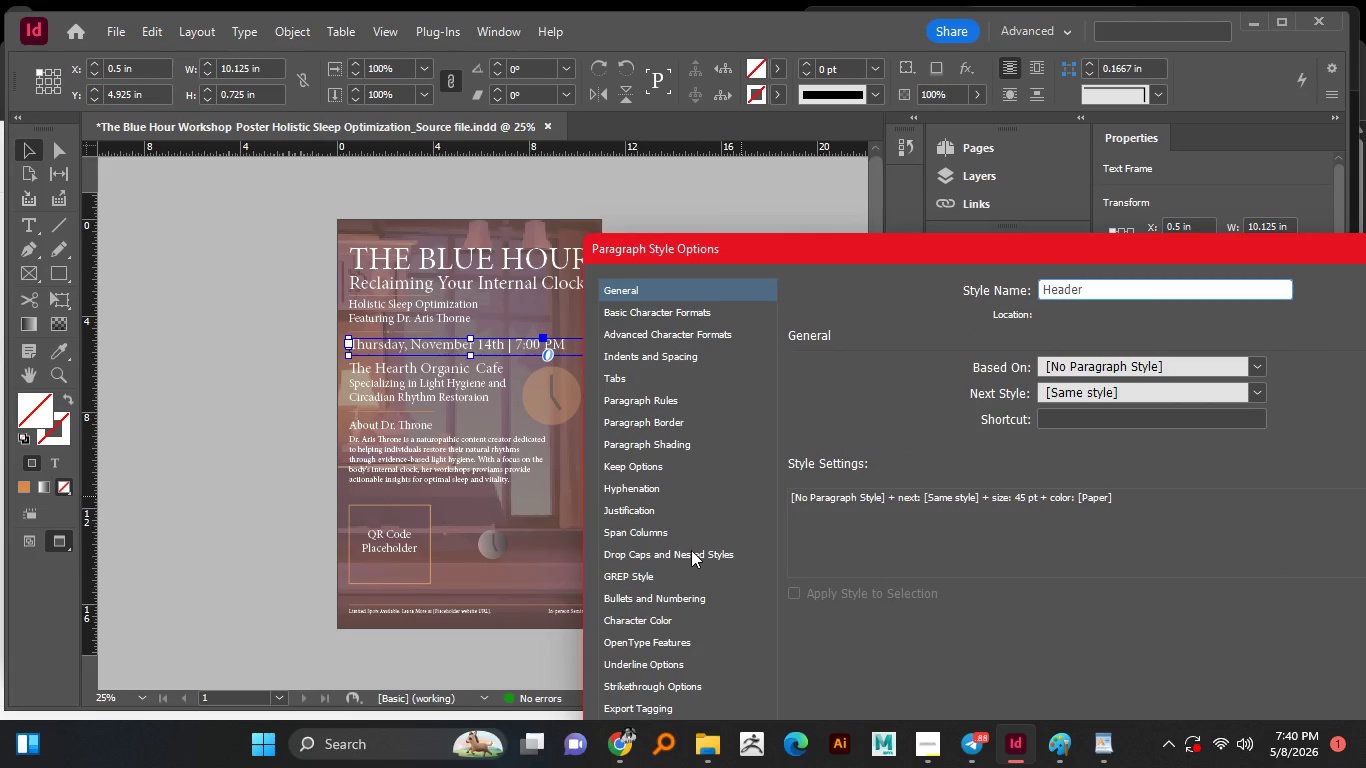 
key(Enter)
 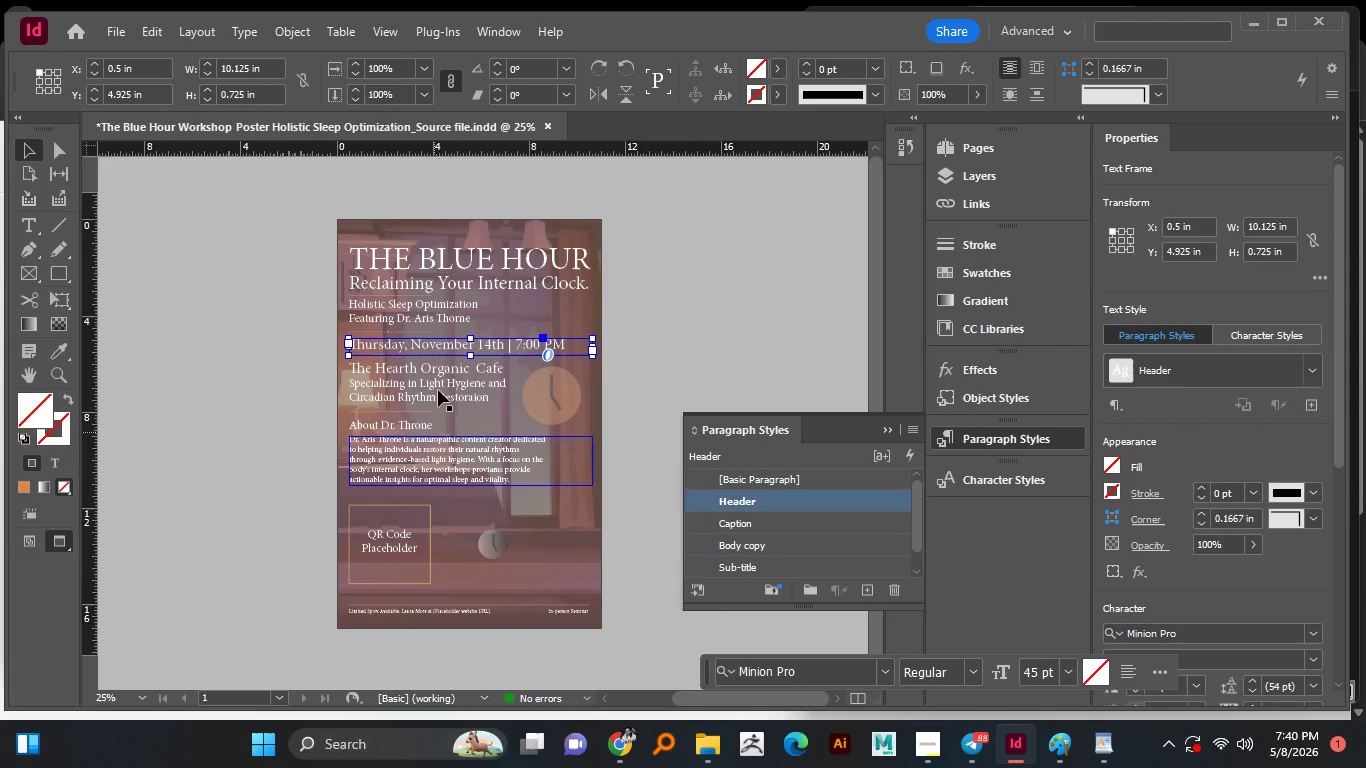 
left_click([443, 368])
 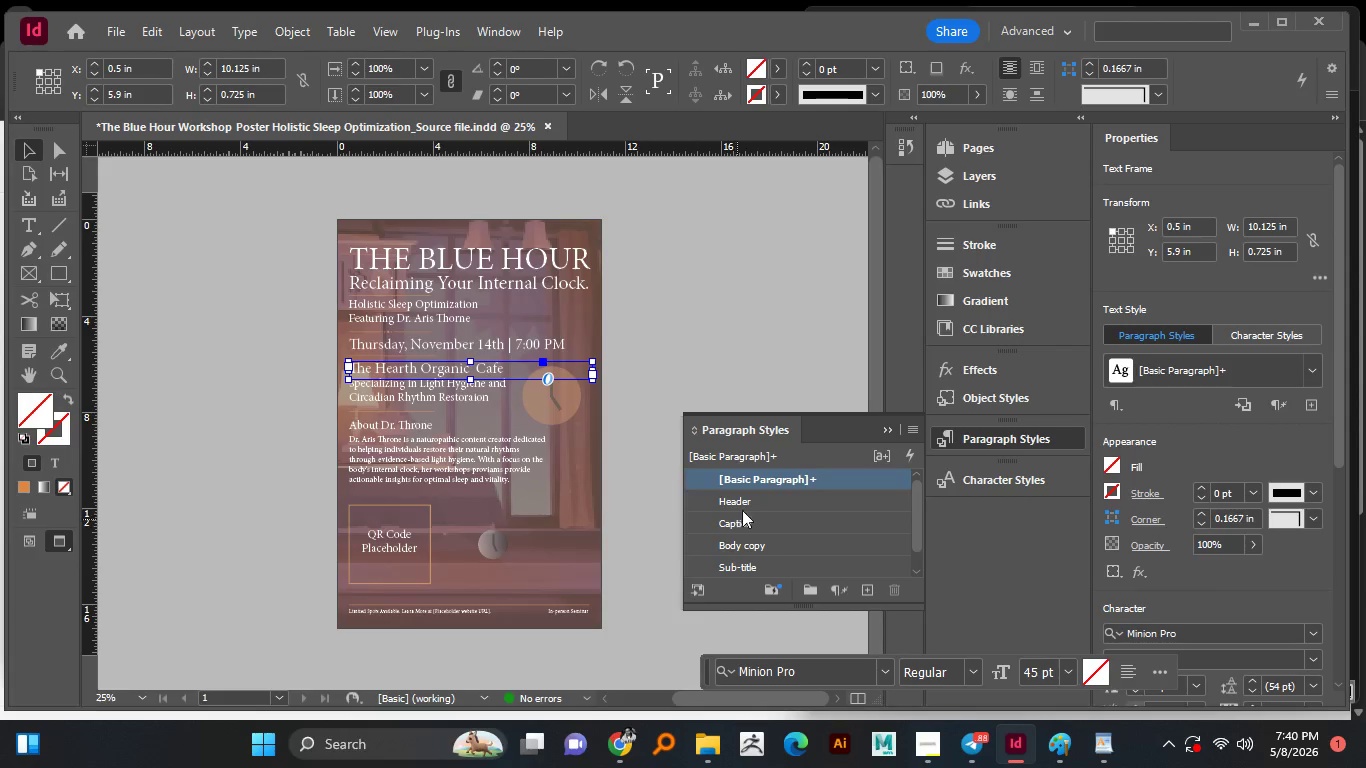 
left_click([744, 498])
 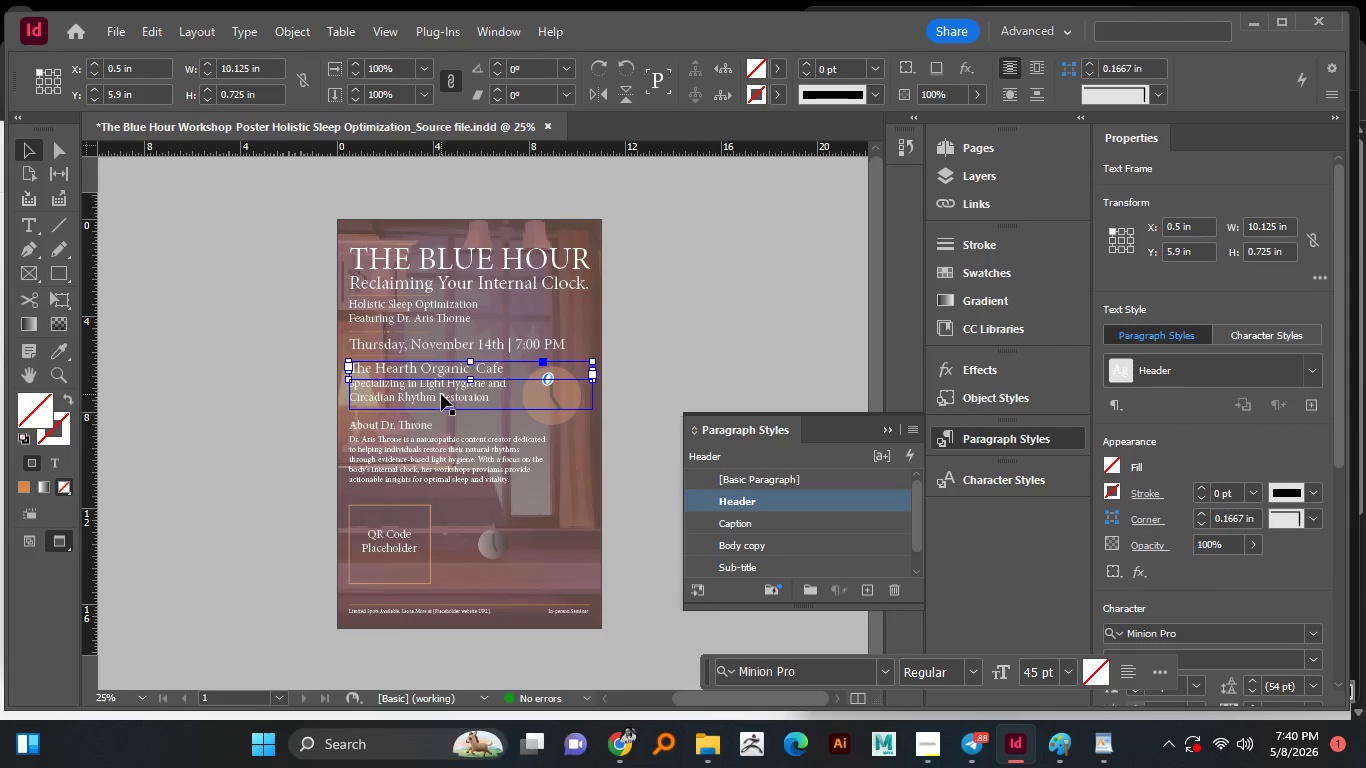 
left_click([441, 394])
 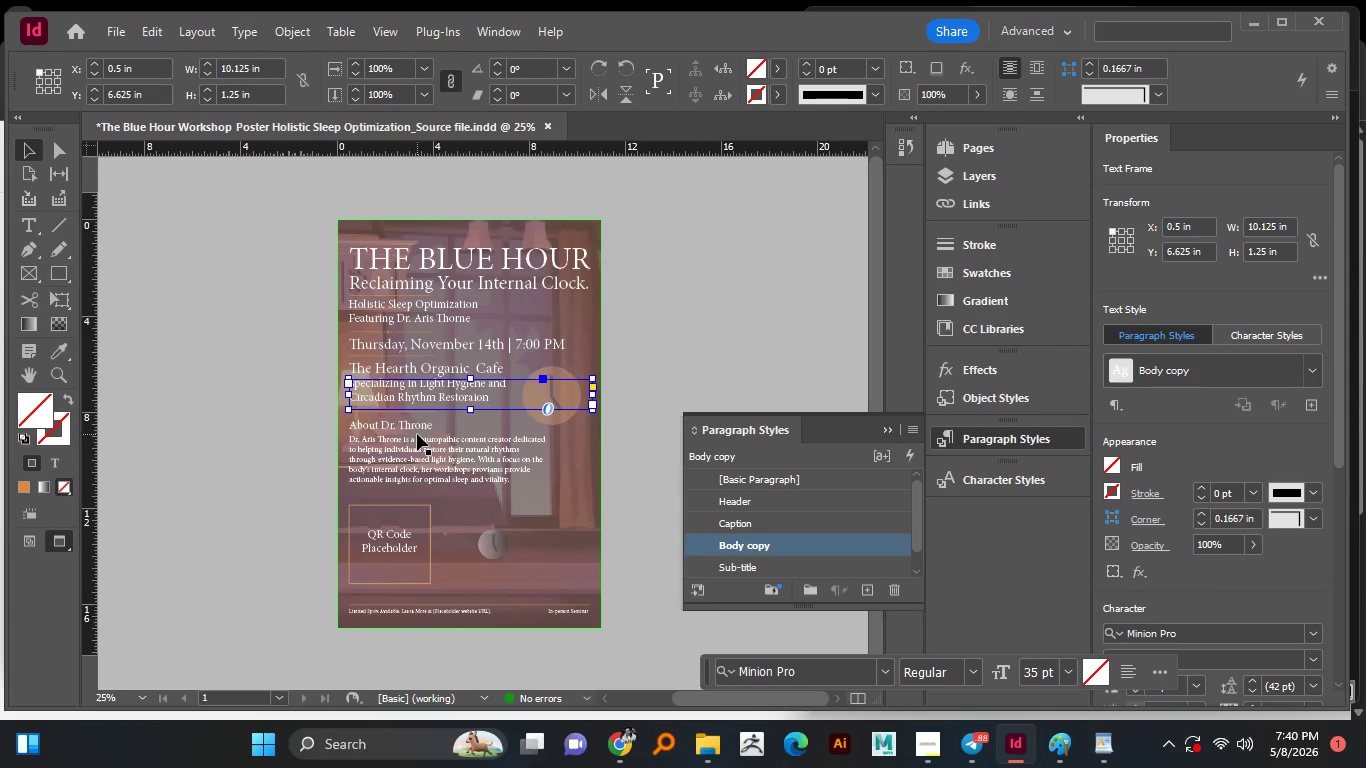 
left_click([416, 431])
 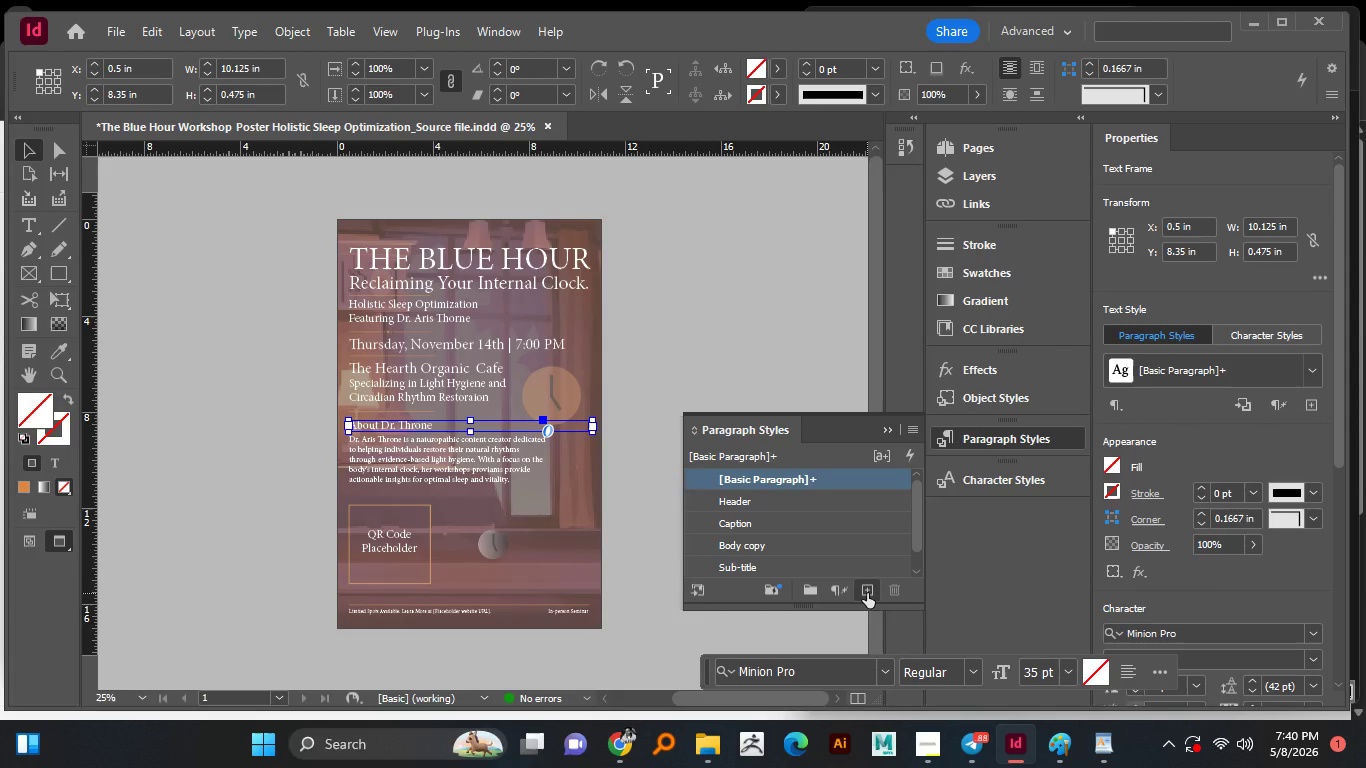 
left_click([867, 593])